 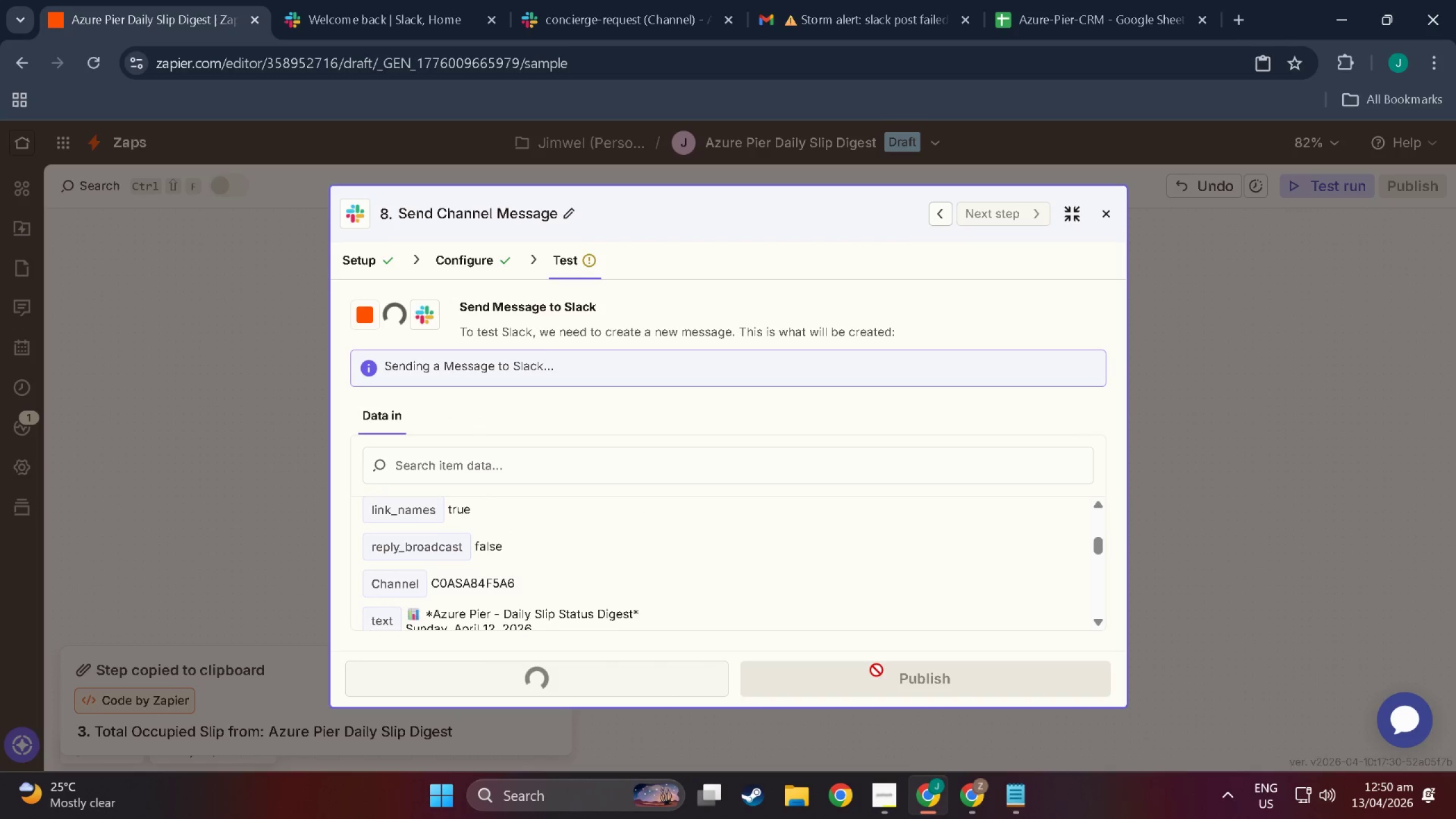 
scroll: coordinate [700, 566], scroll_direction: down, amount: 86.0
 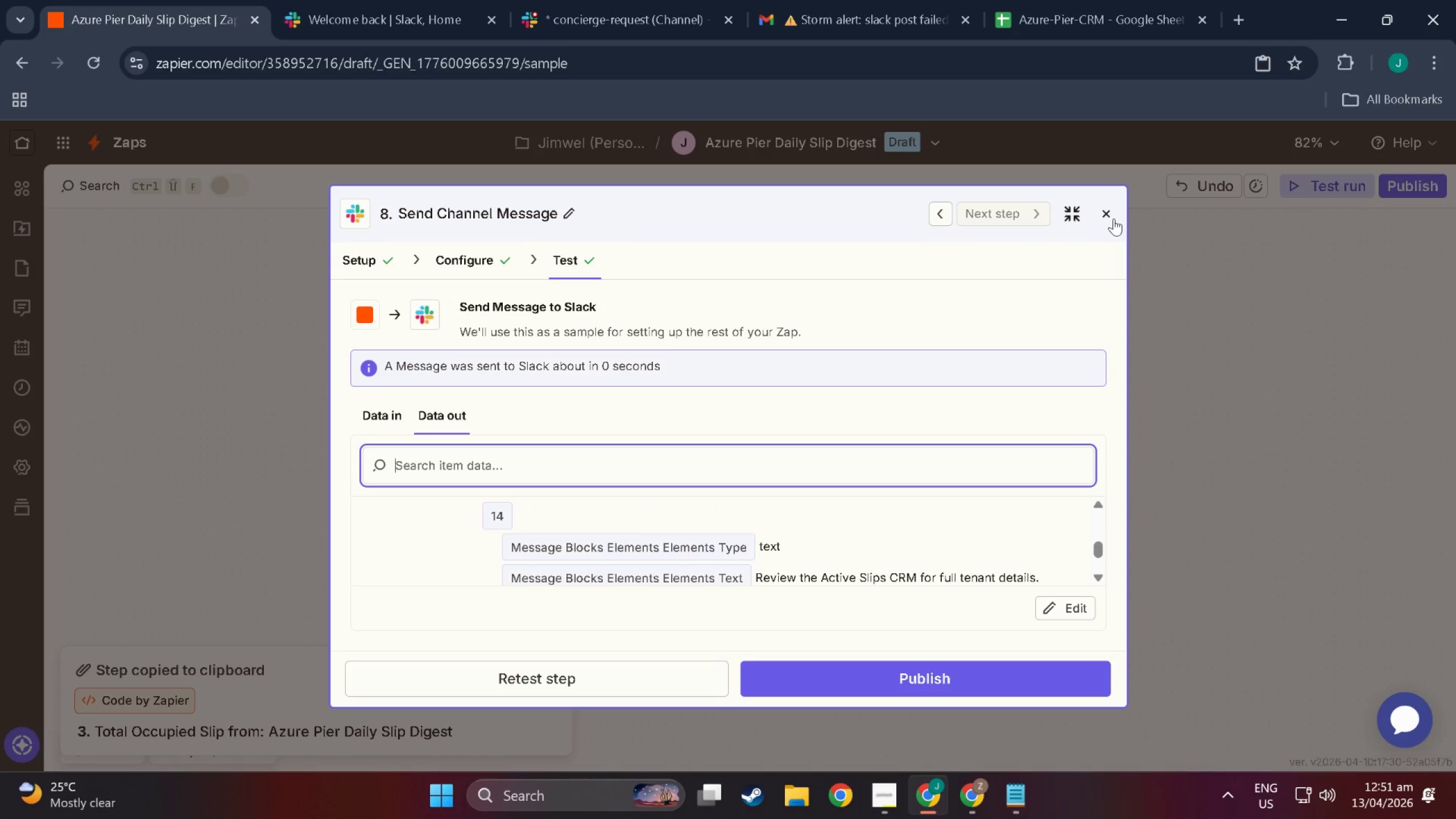 
left_click([555, 0])
 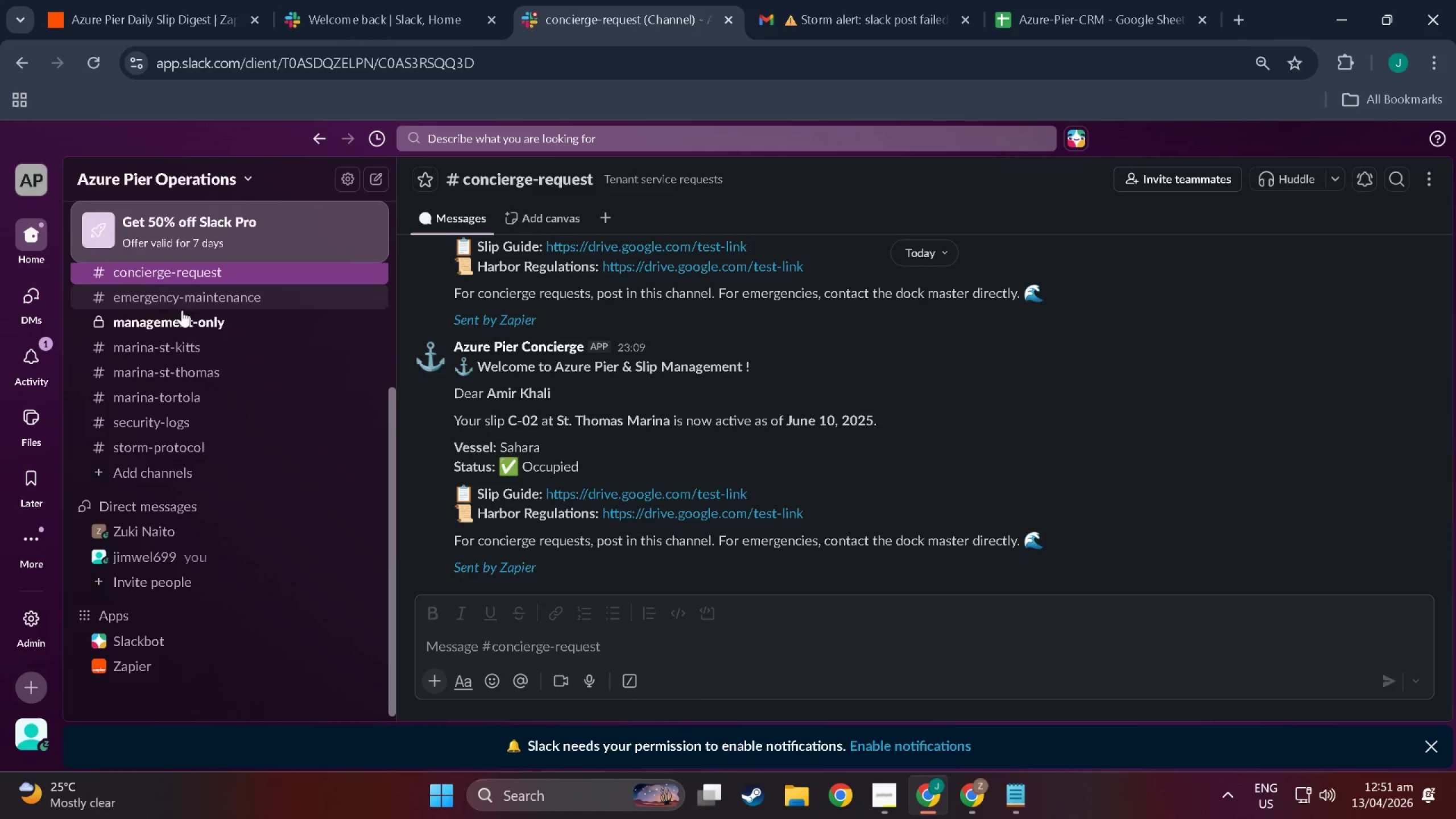 
left_click([184, 318])
 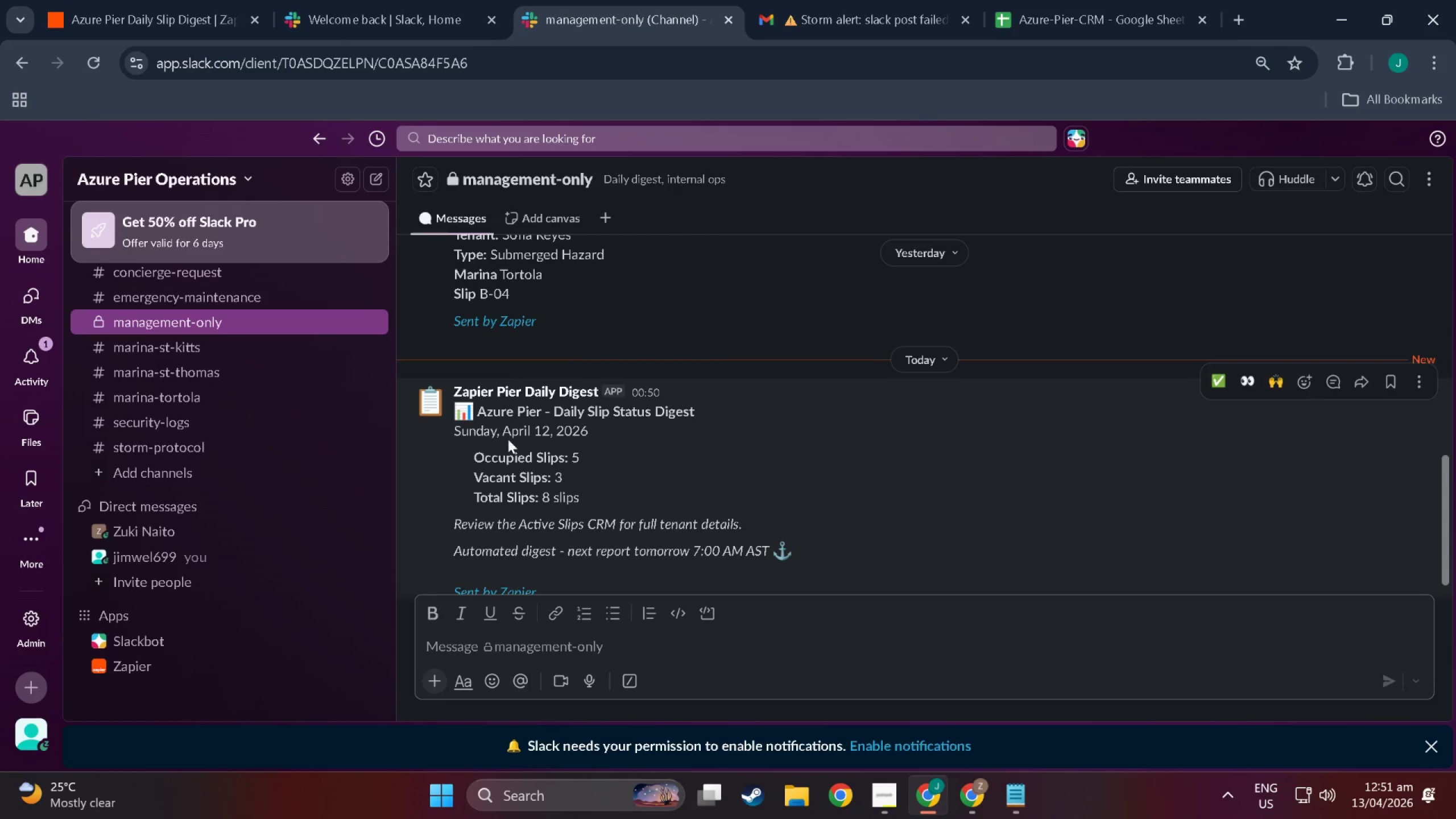 
scroll: coordinate [553, 474], scroll_direction: down, amount: 4.0
 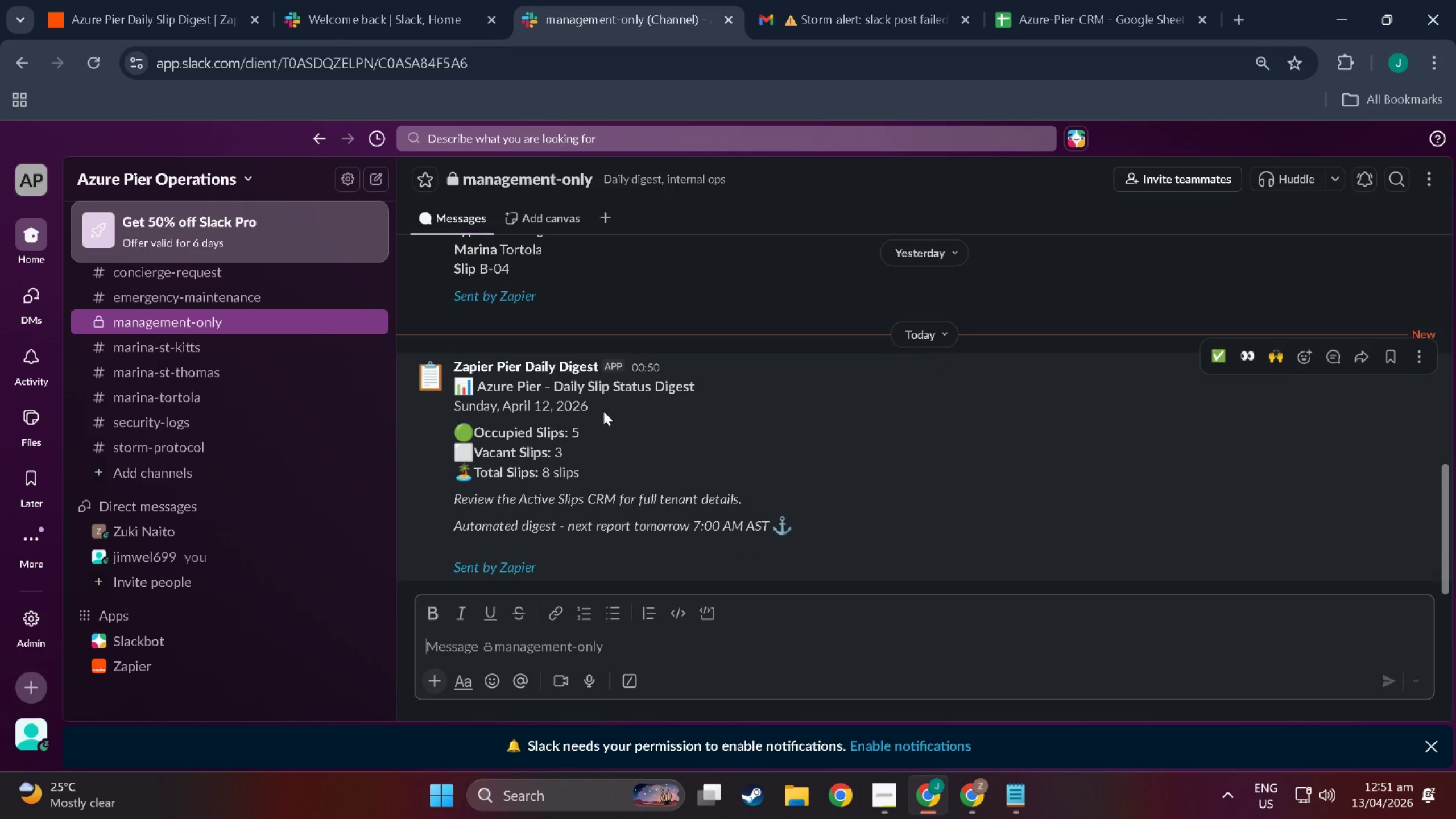 
wait(12.11)
 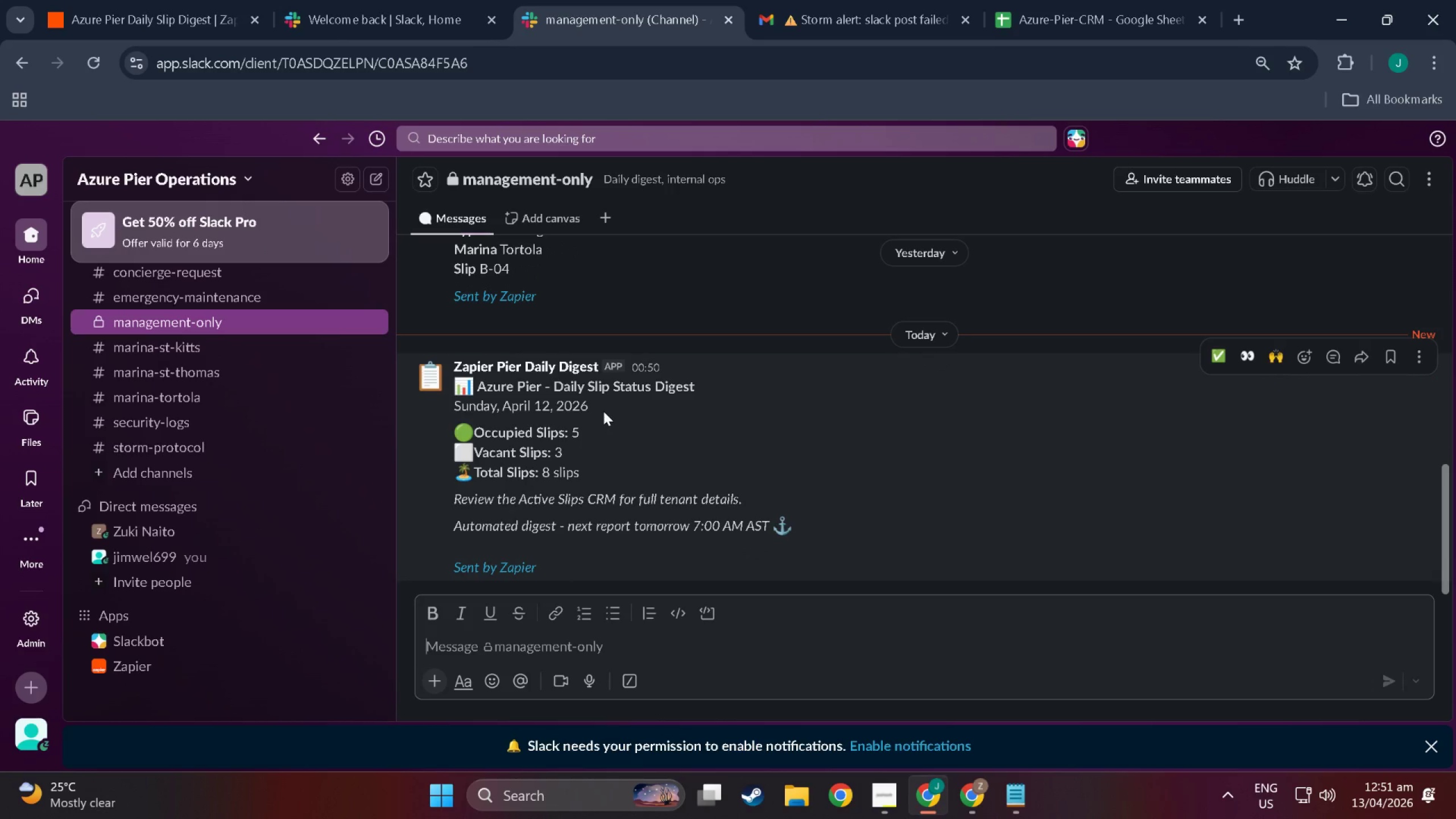 
left_click([397, 0])
 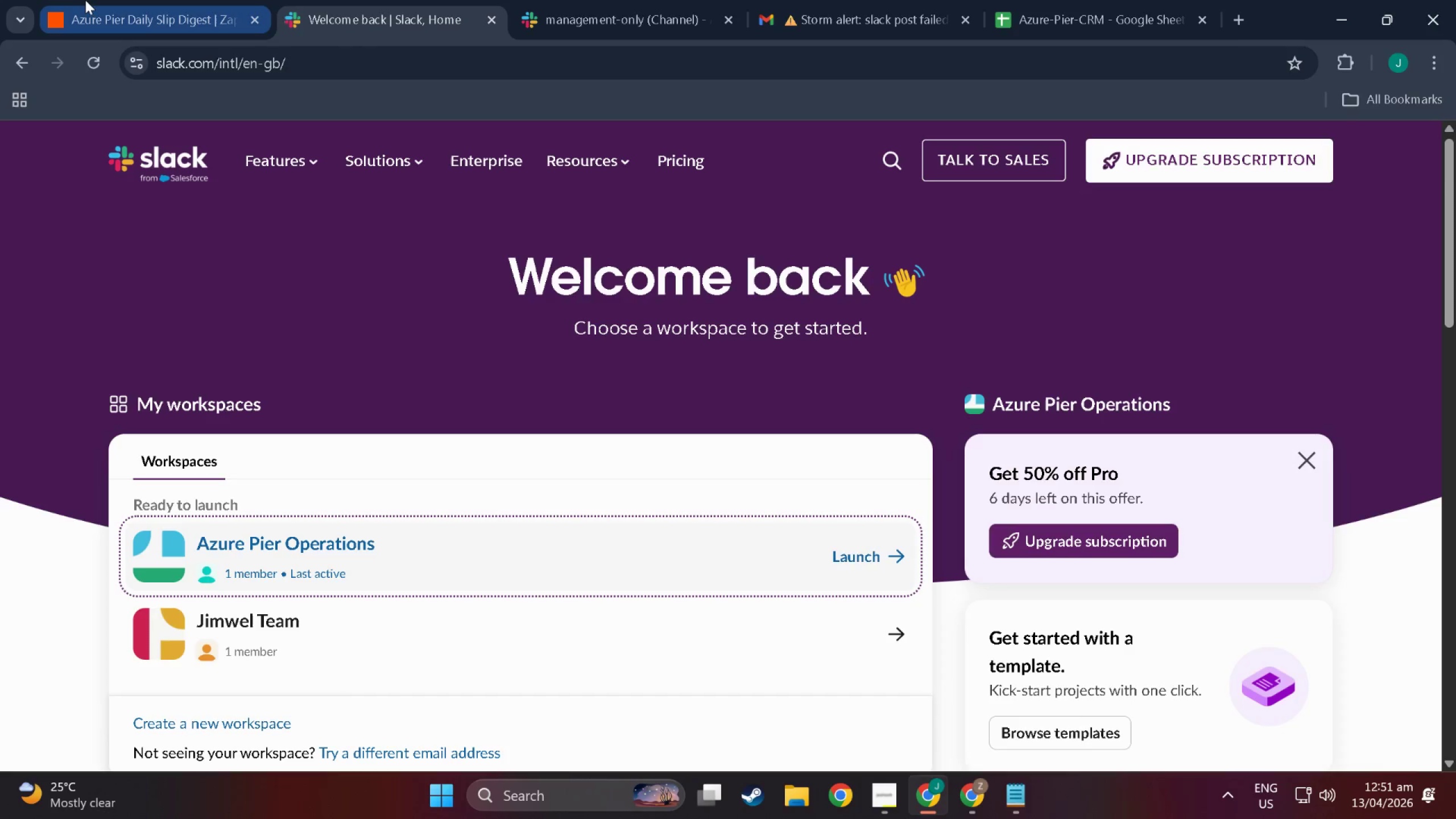 
left_click([98, 1])
 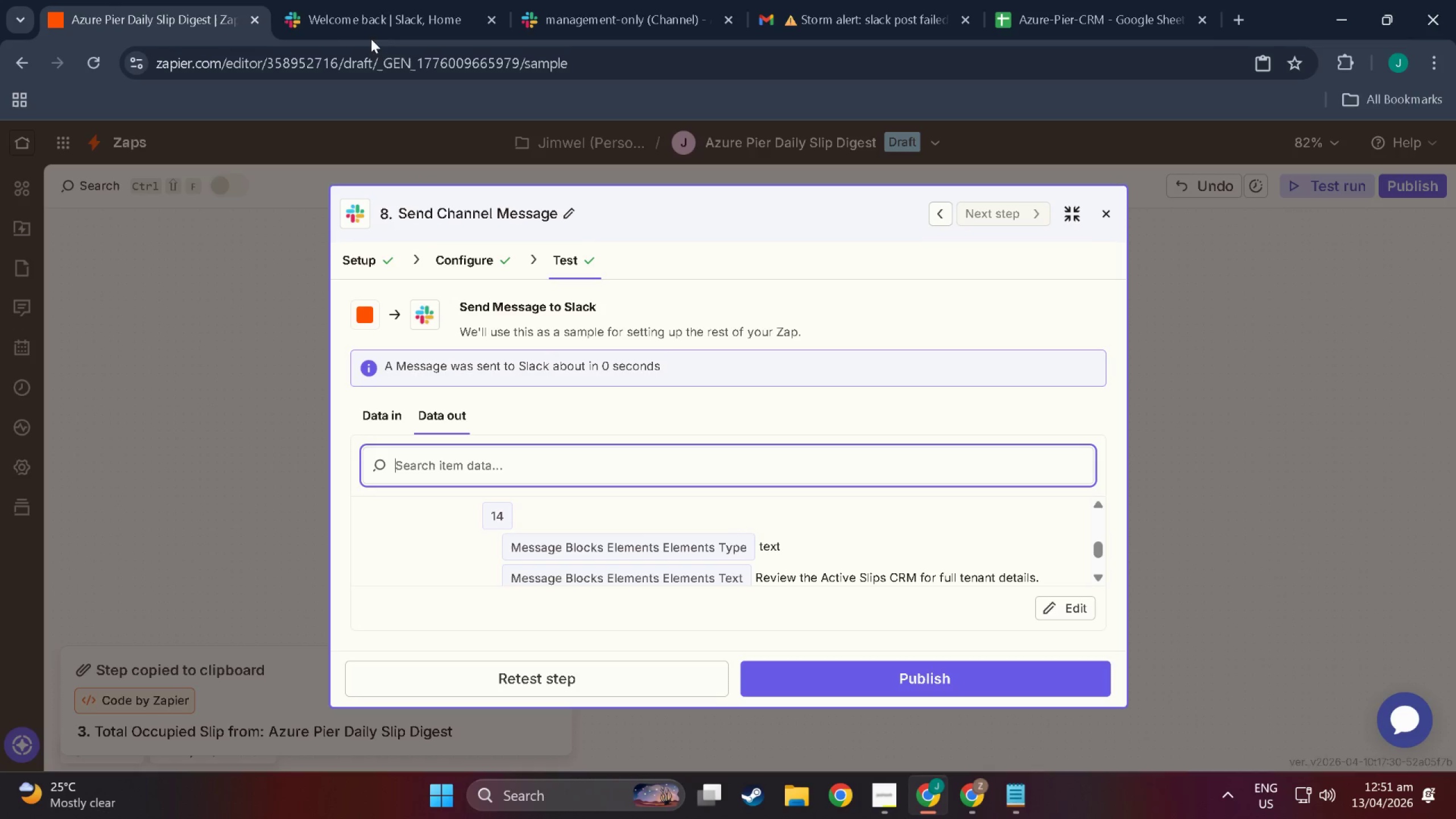 
left_click([373, 0])
 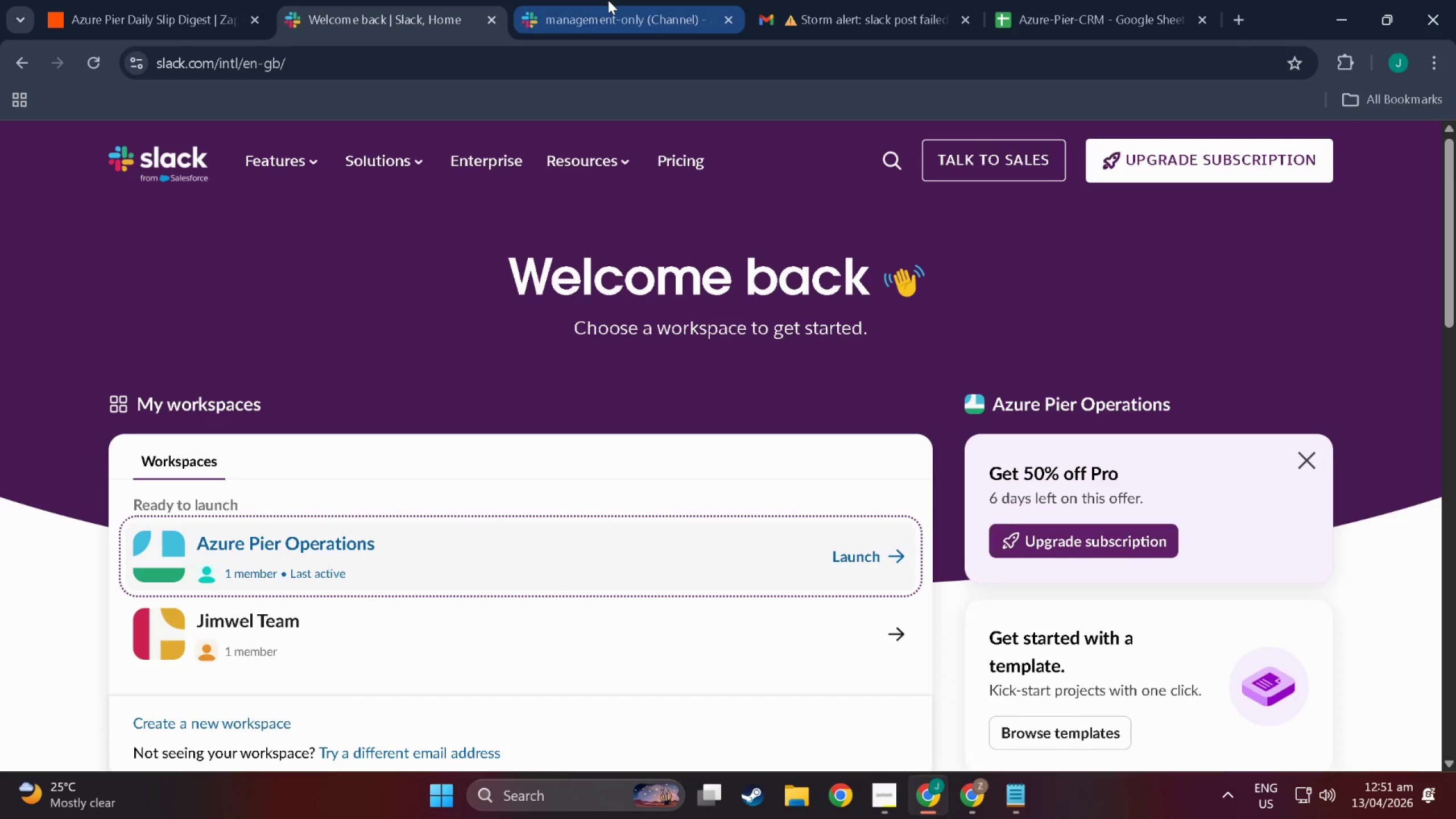 
left_click([608, 0])
 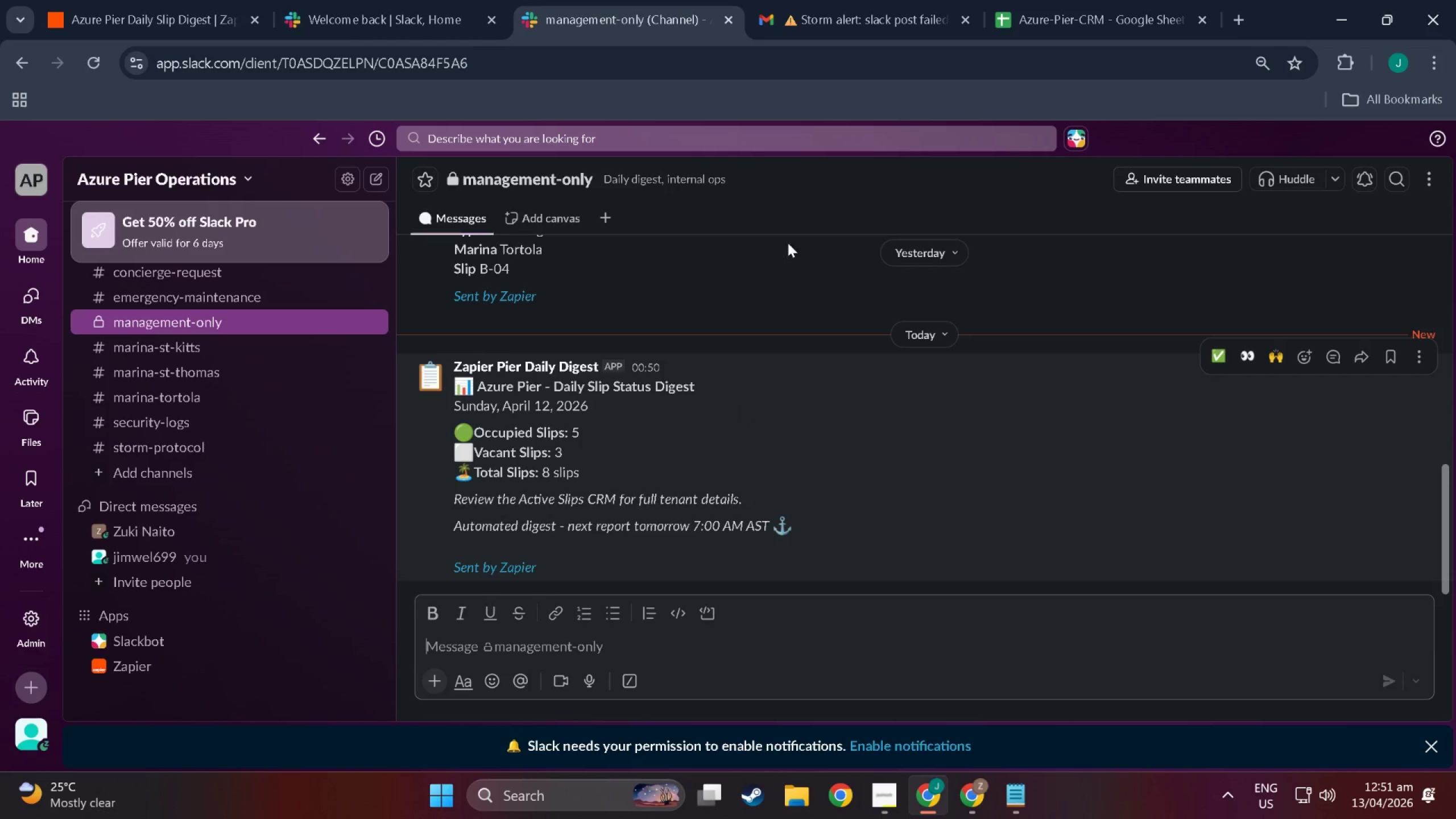 
left_click([820, 0])
 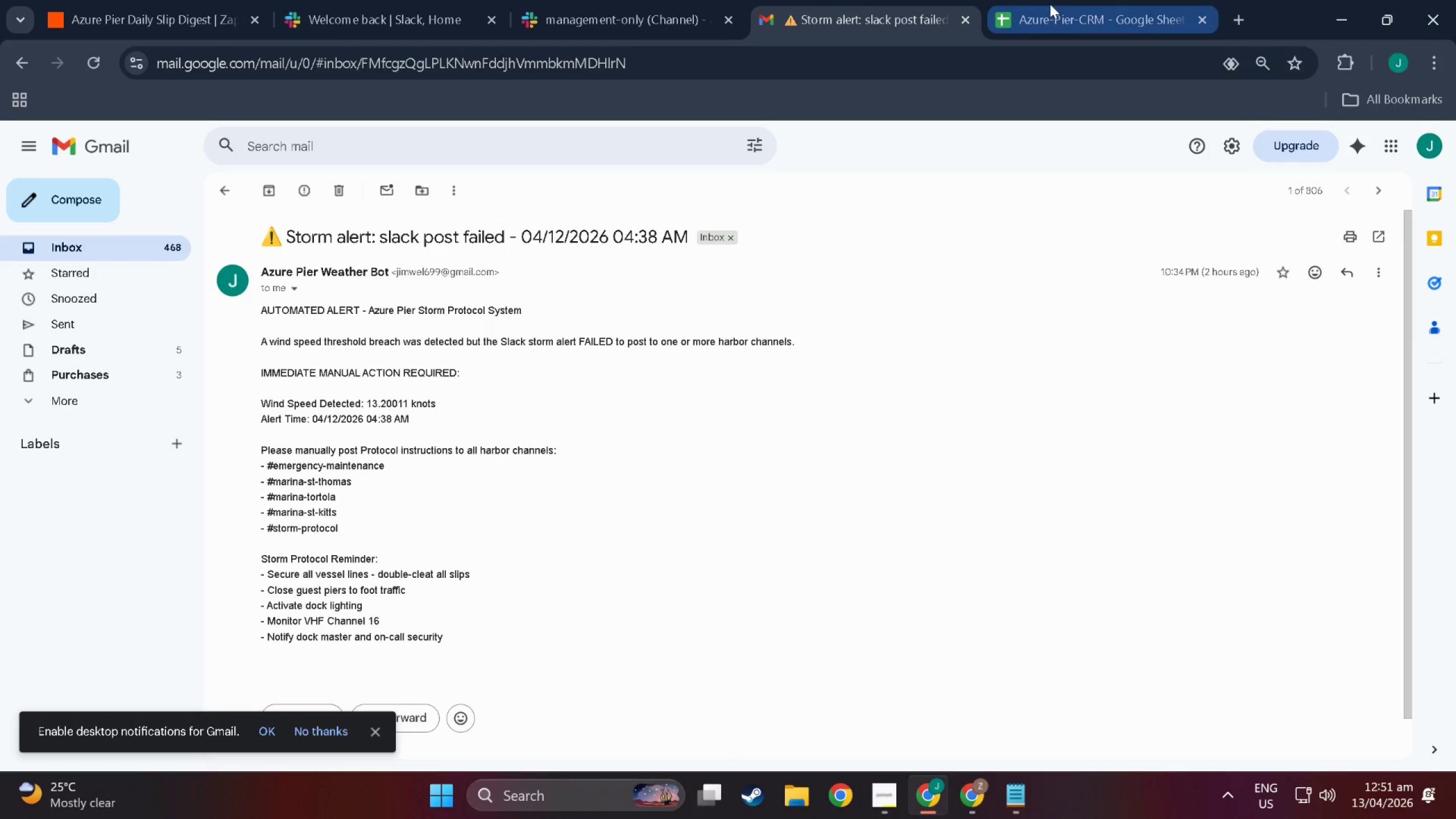 
mouse_move([948, 15])
 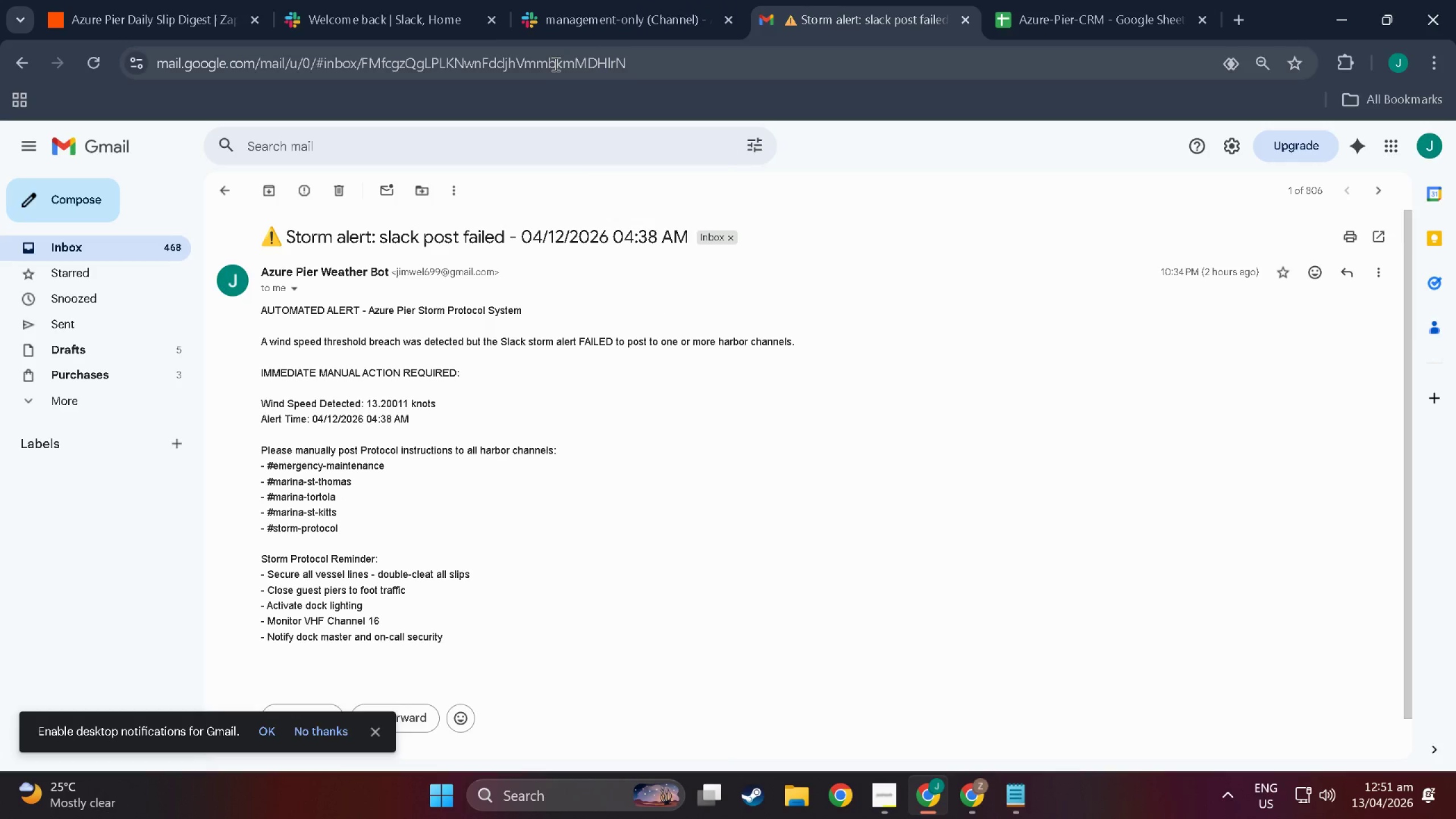 
wait(13.08)
 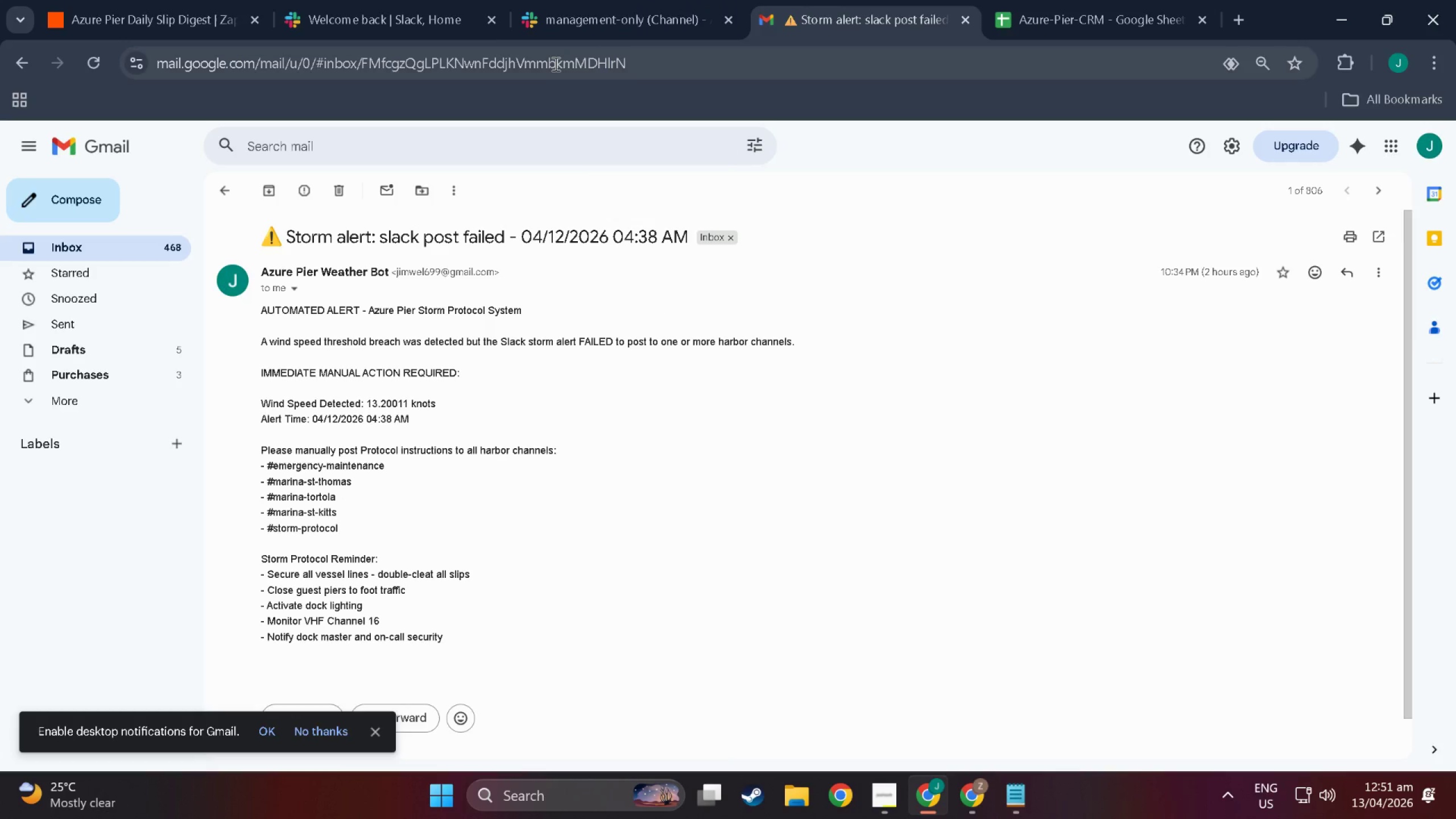 
scroll: coordinate [436, 372], scroll_direction: down, amount: 2.0
 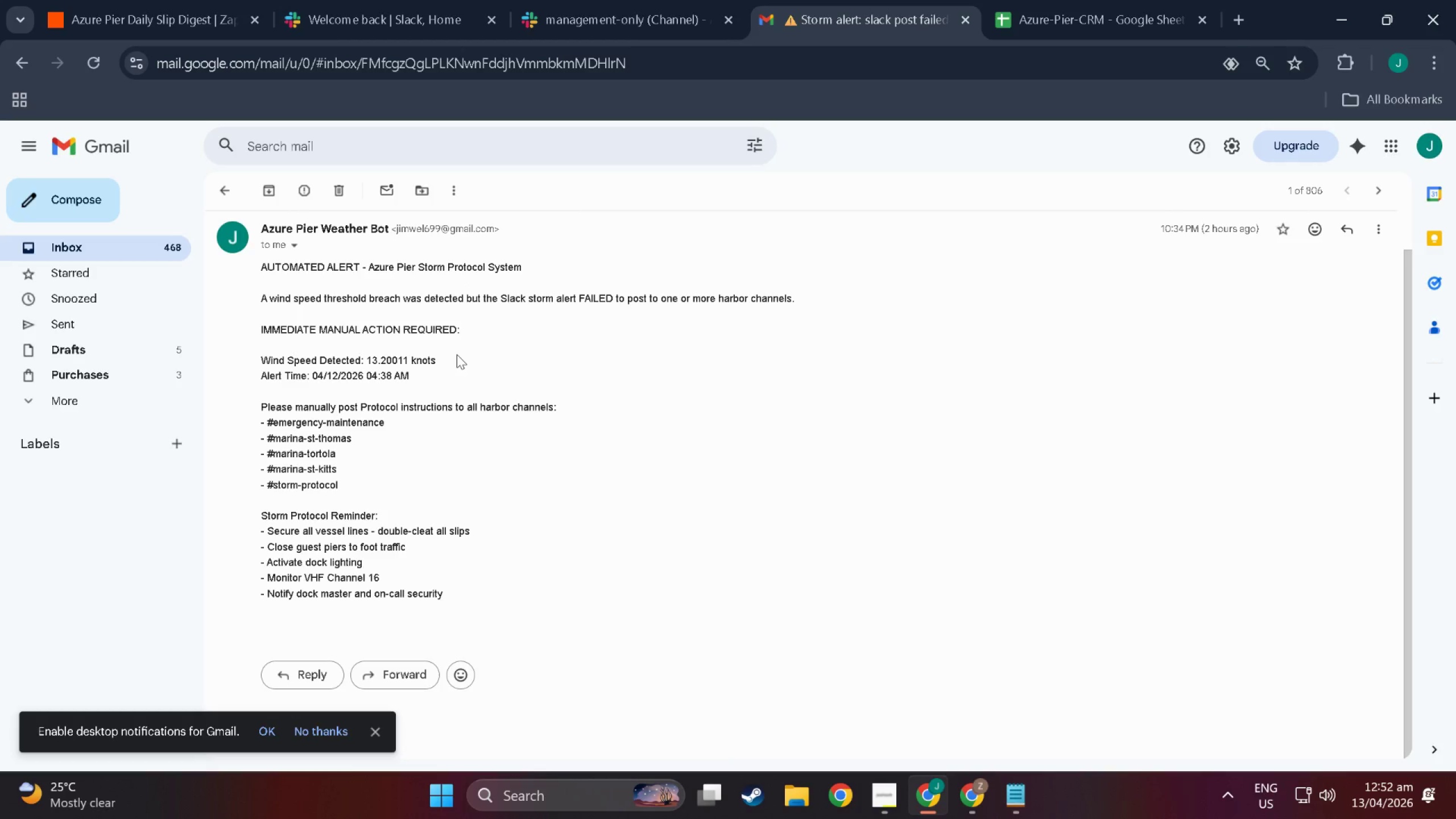 
wait(20.7)
 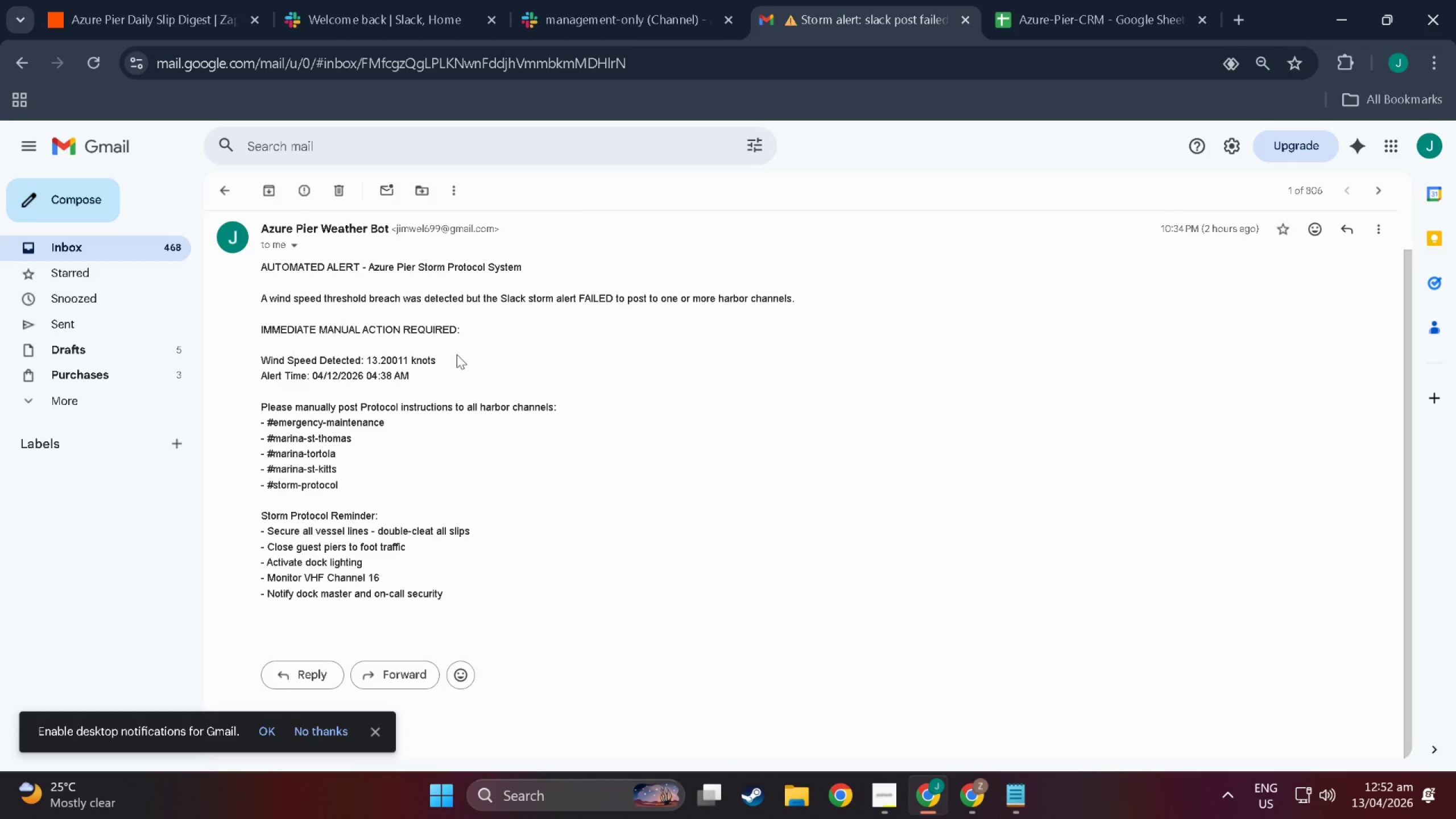 
left_click([1114, 2])
 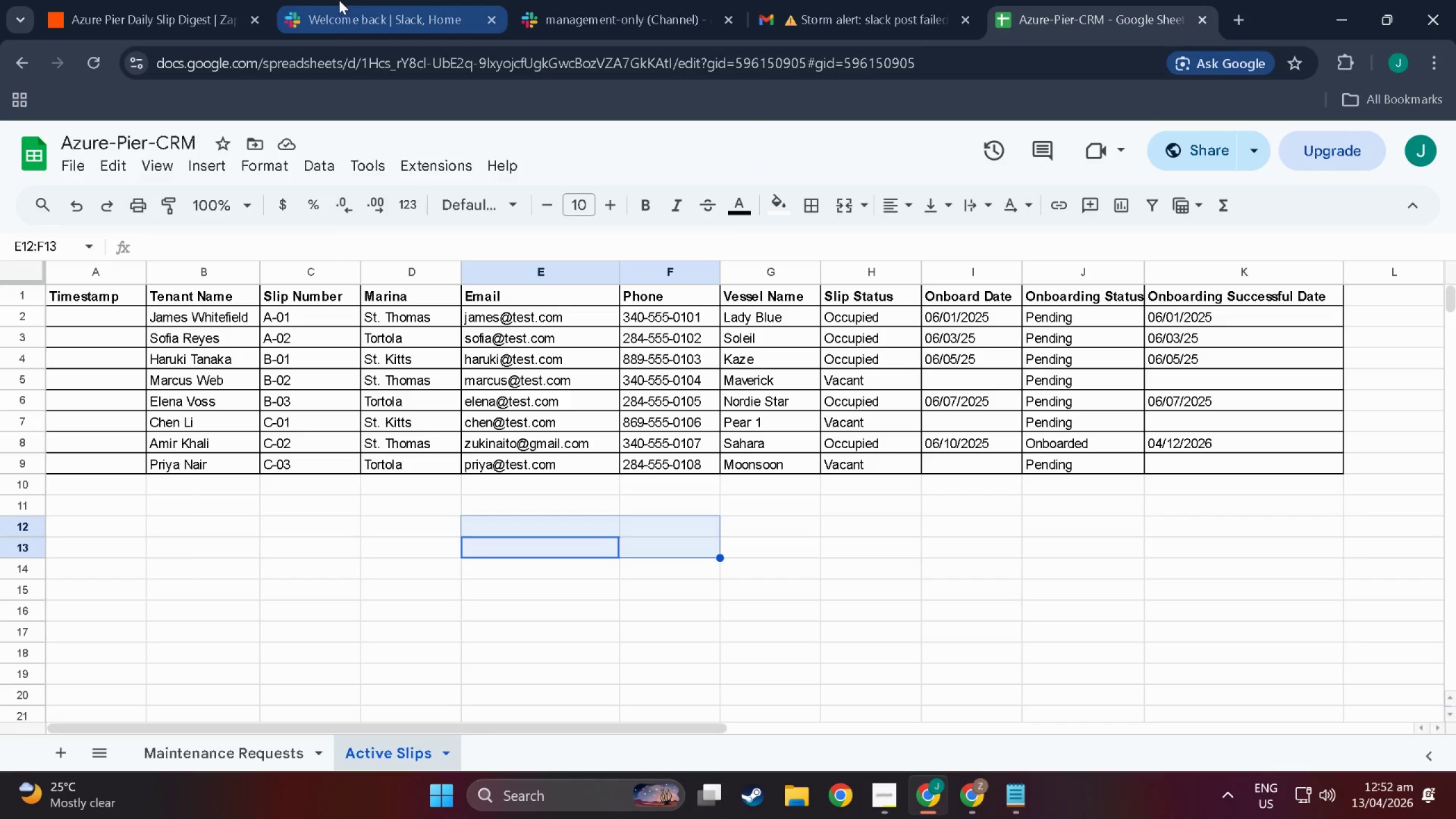 
left_click([76, 0])
 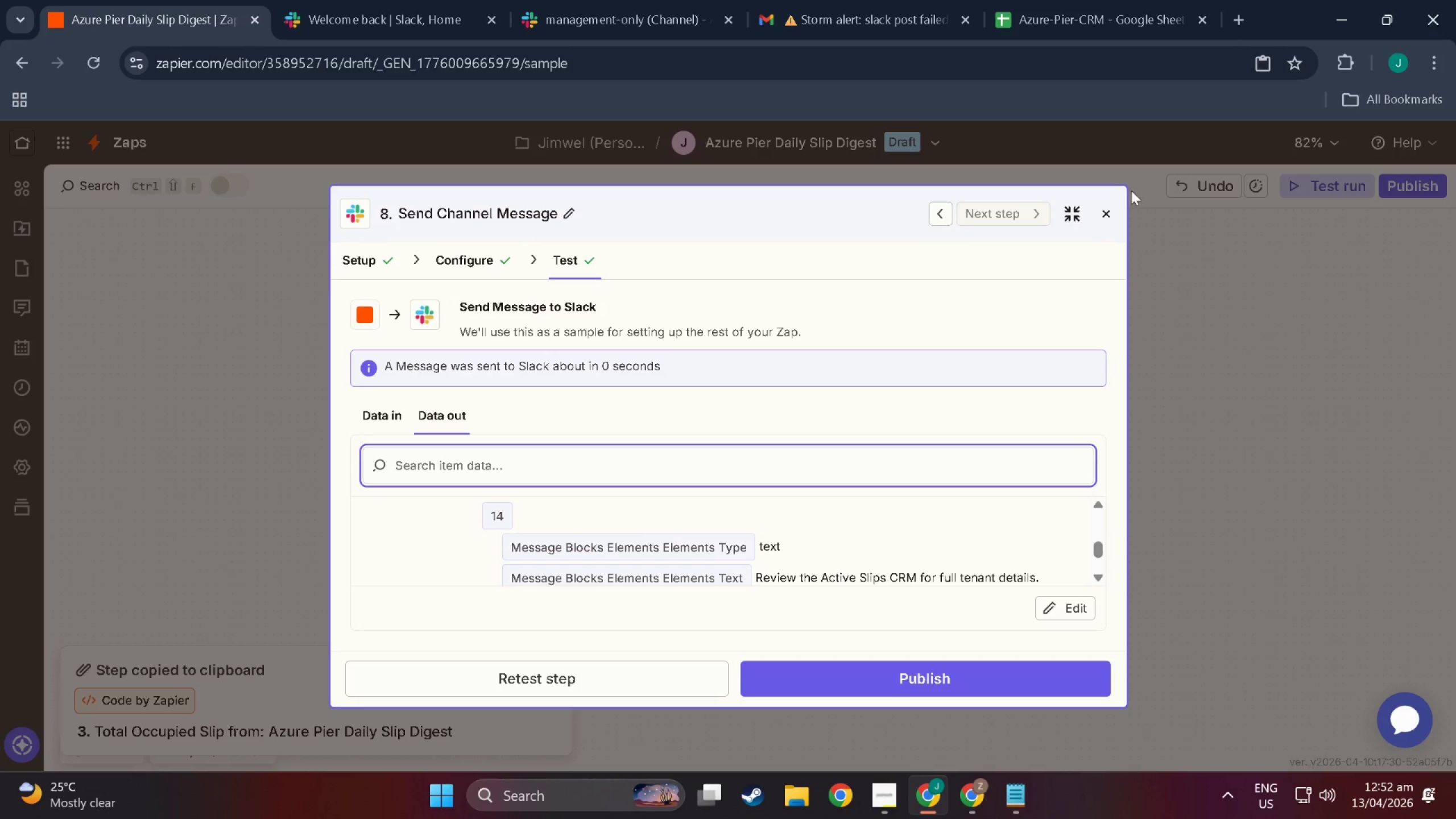 
double_click([1109, 209])
 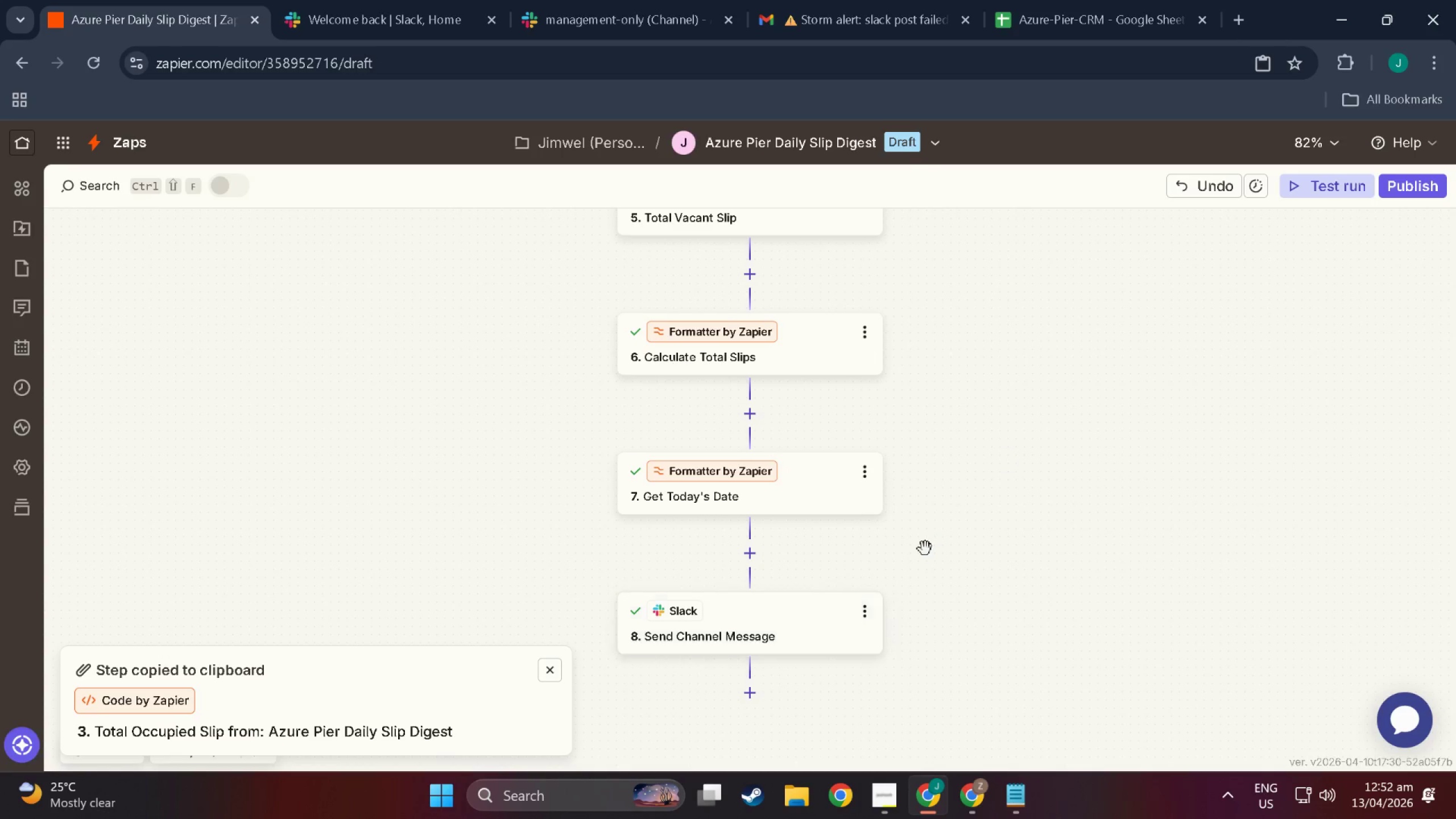 
scroll: coordinate [900, 565], scroll_direction: down, amount: 3.0
 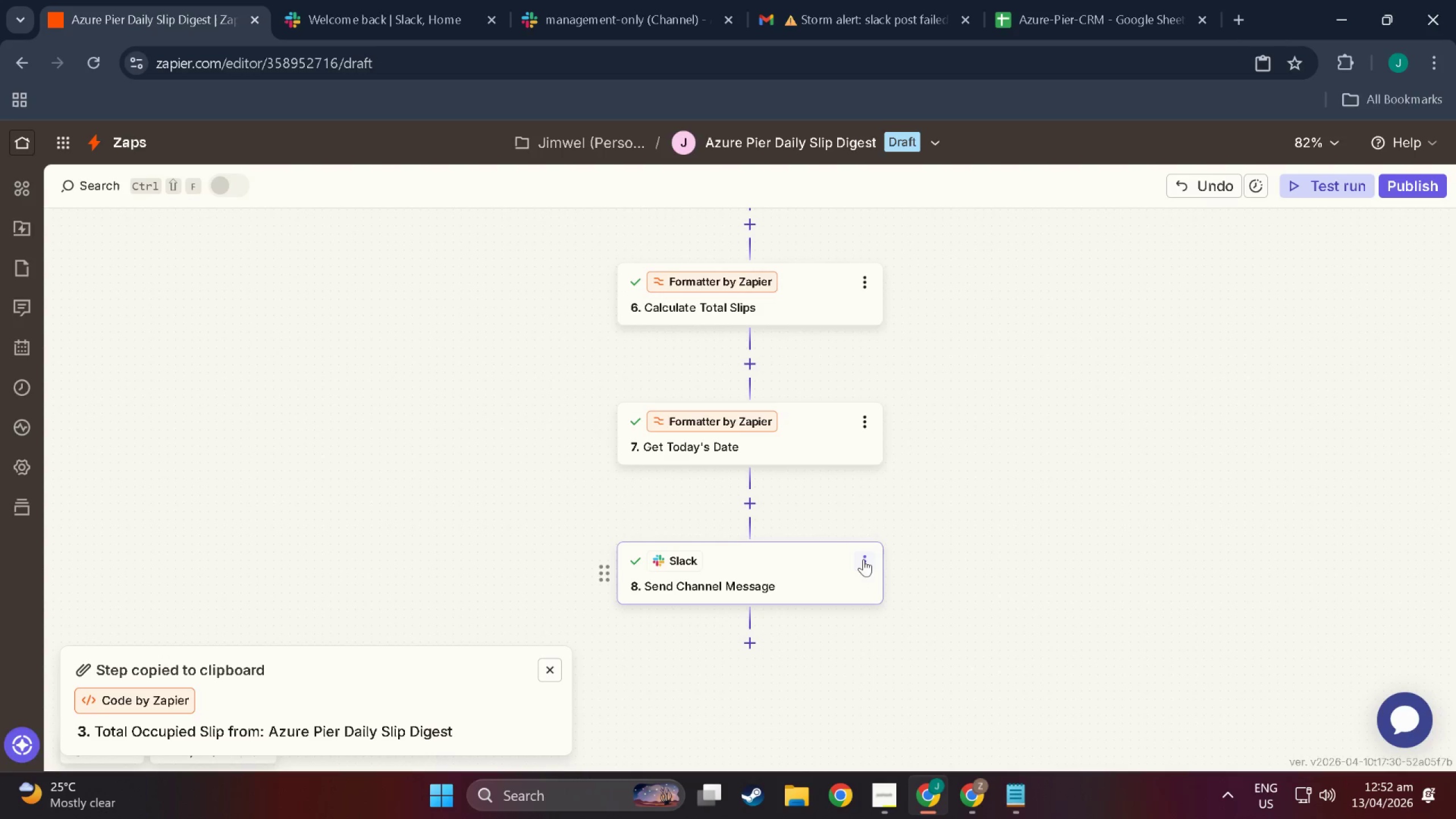 
left_click([864, 556])
 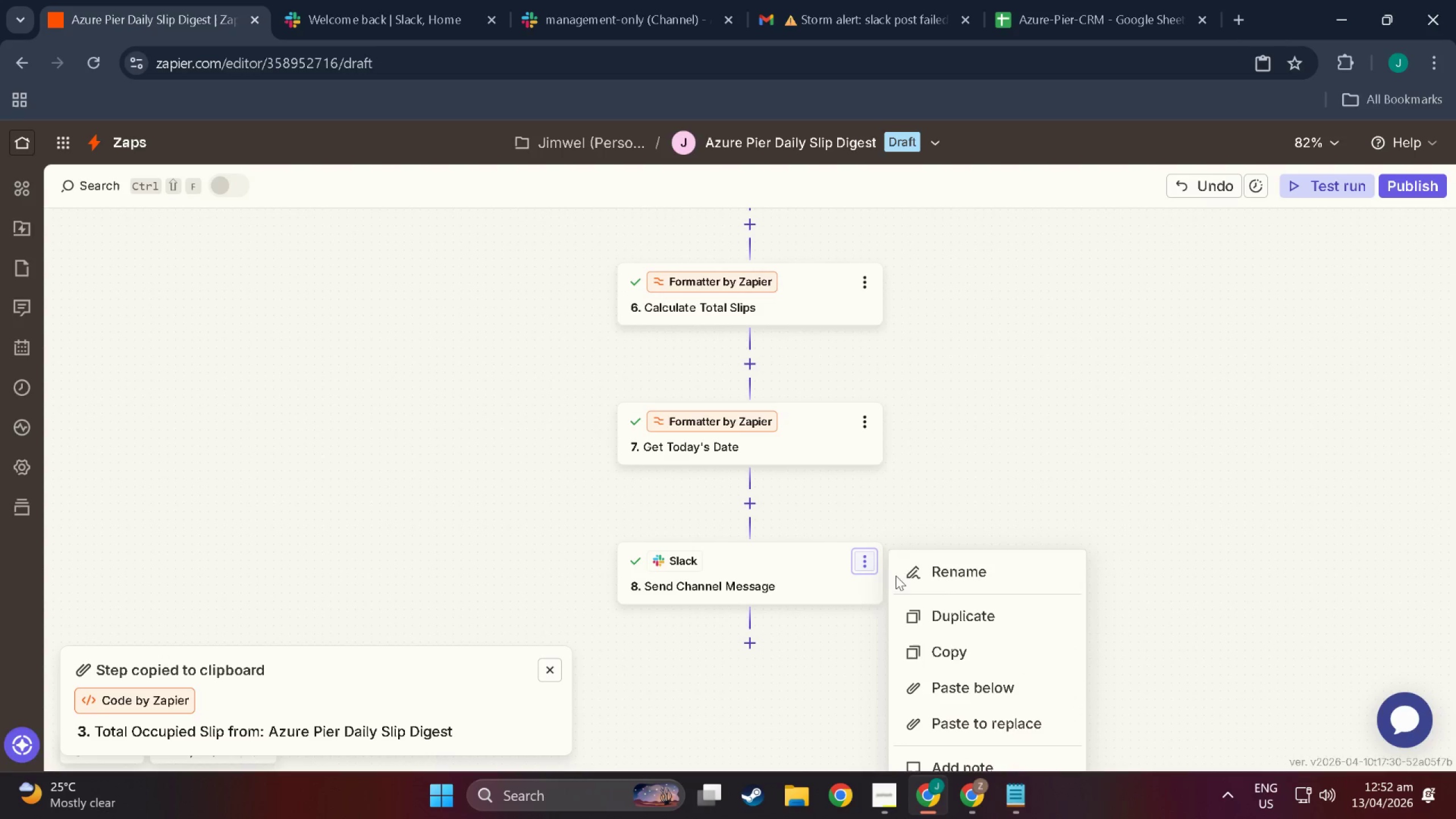 
scroll: coordinate [977, 659], scroll_direction: down, amount: 4.0
 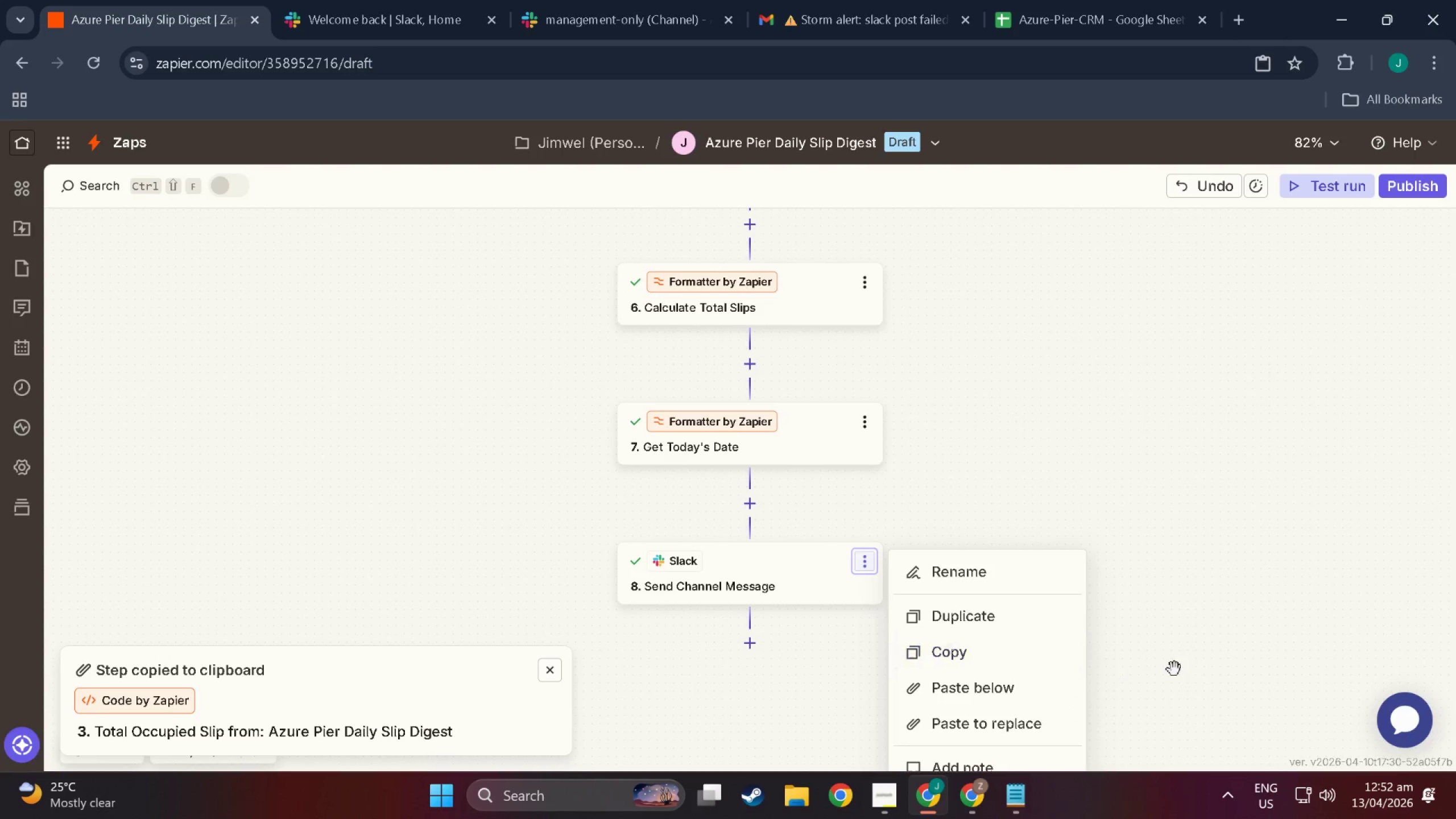 
left_click([1175, 669])
 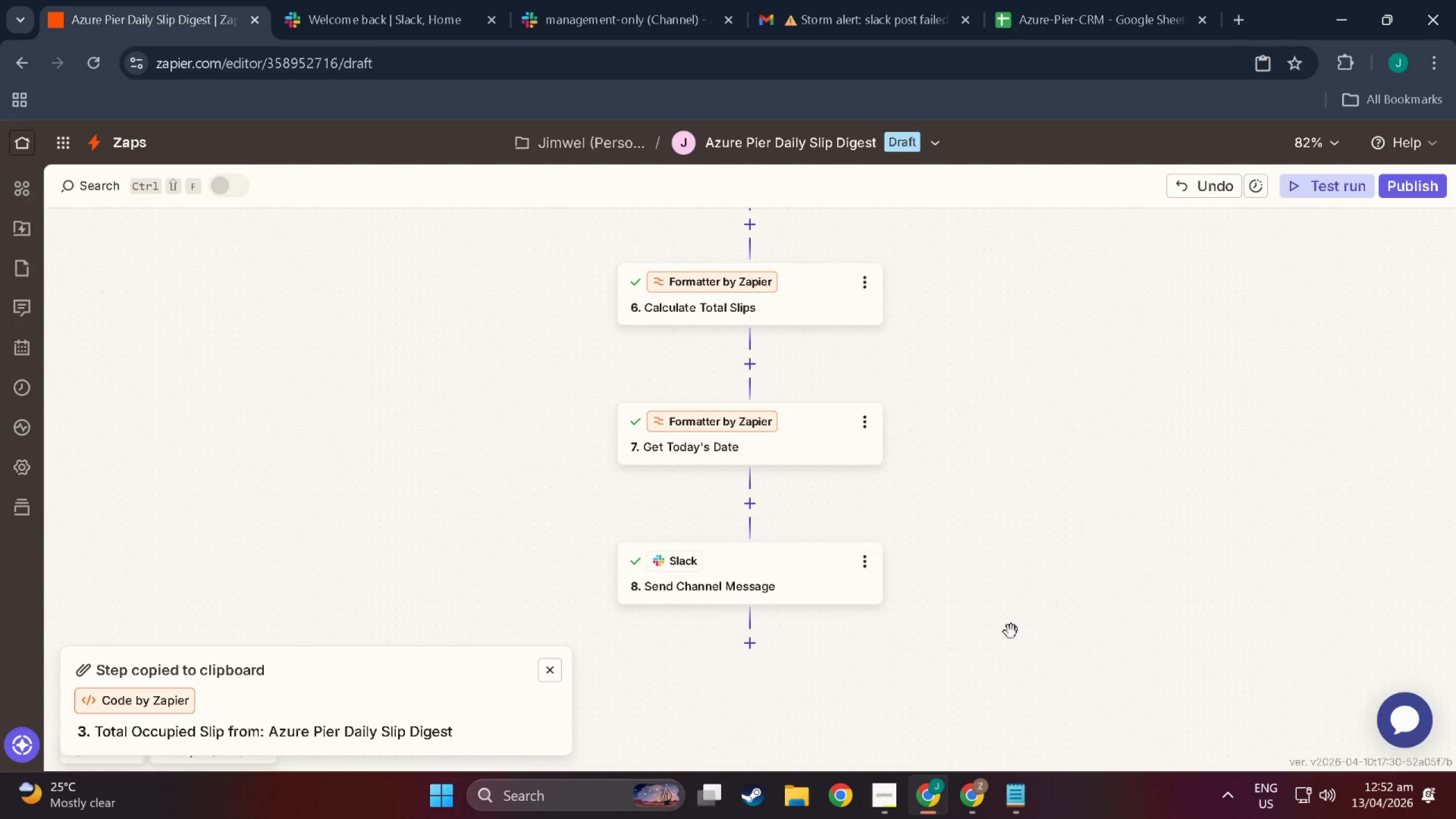 
scroll: coordinate [966, 617], scroll_direction: down, amount: 4.0
 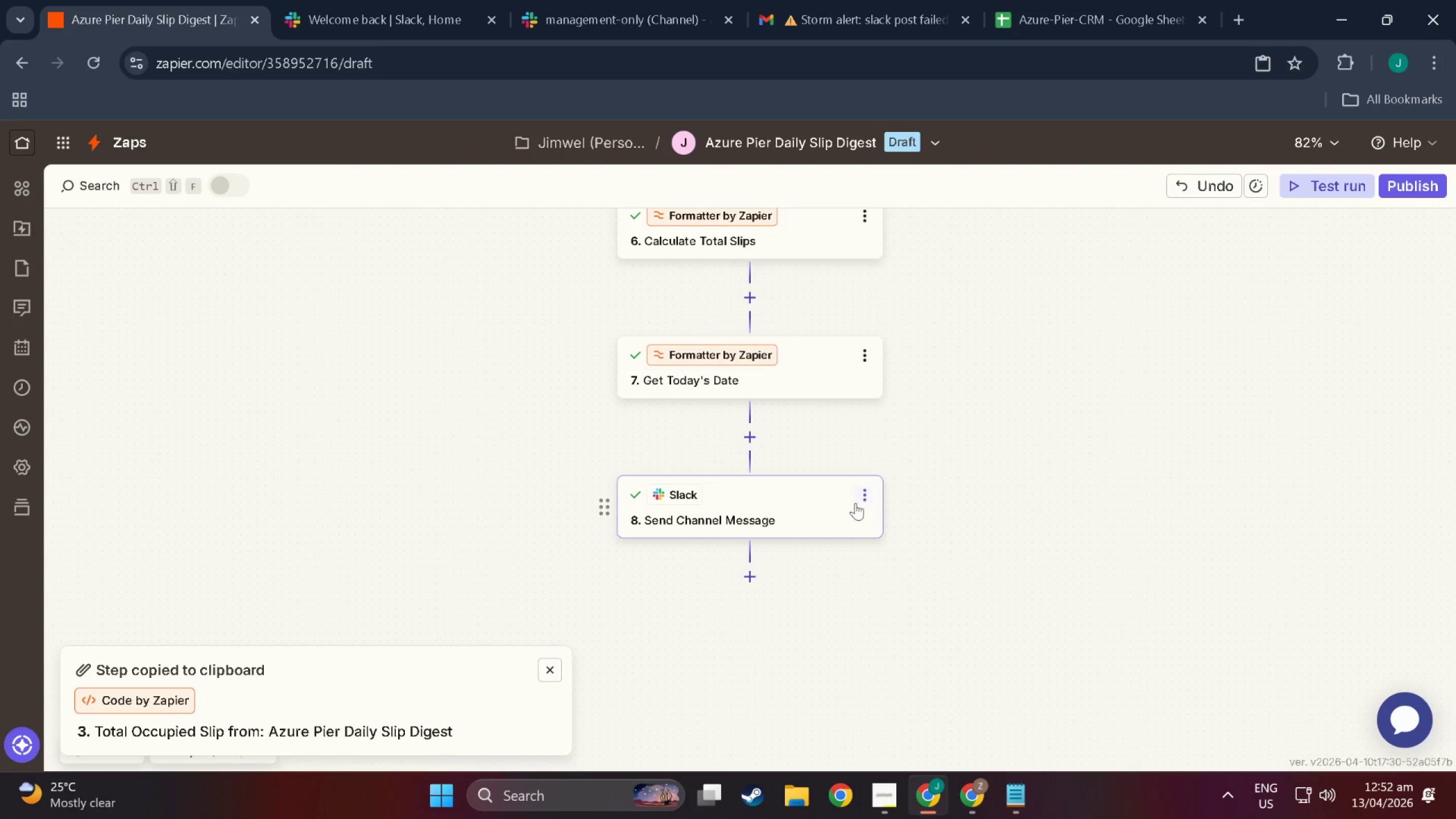 
left_click([860, 502])
 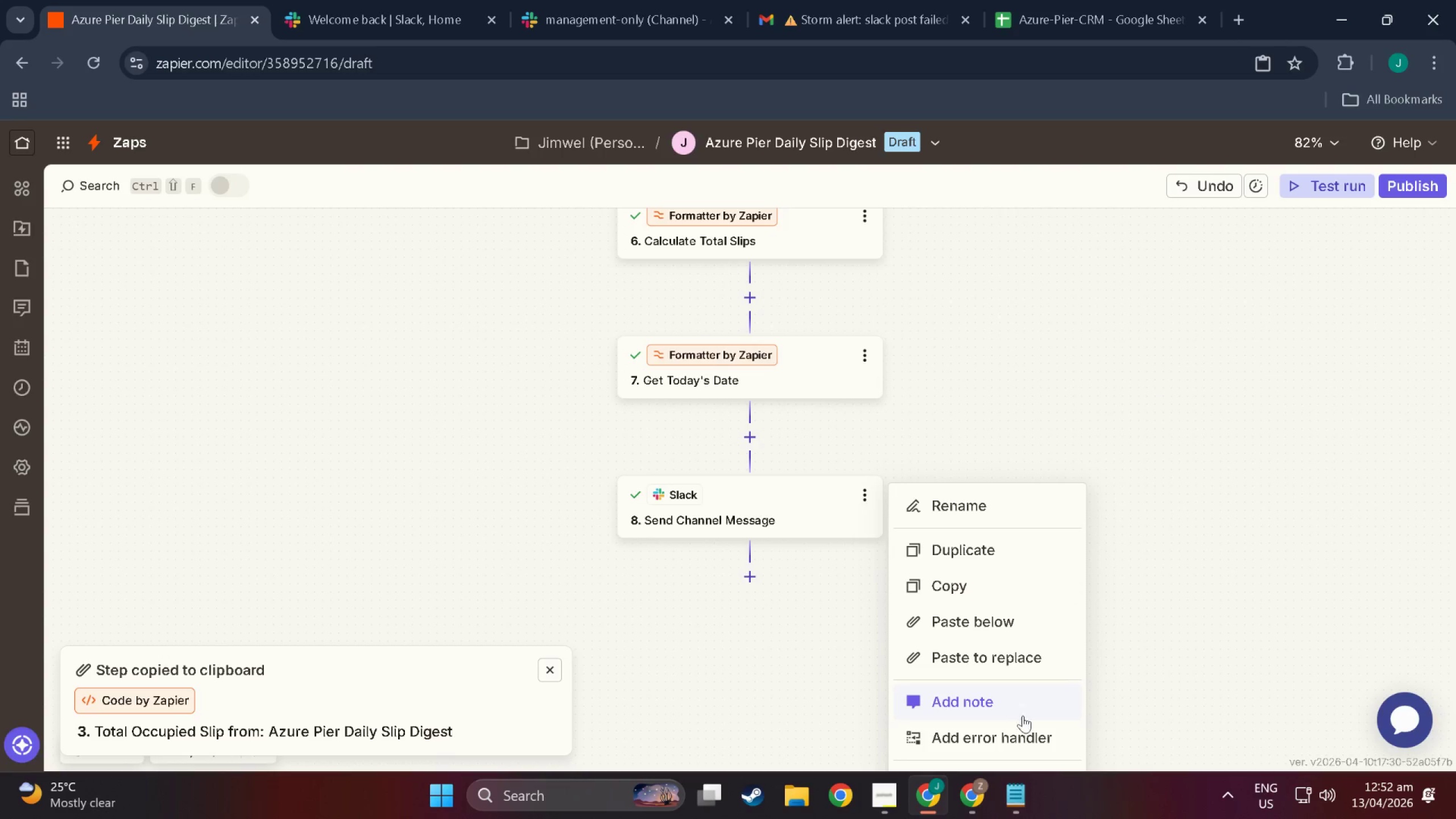 
left_click([1024, 731])
 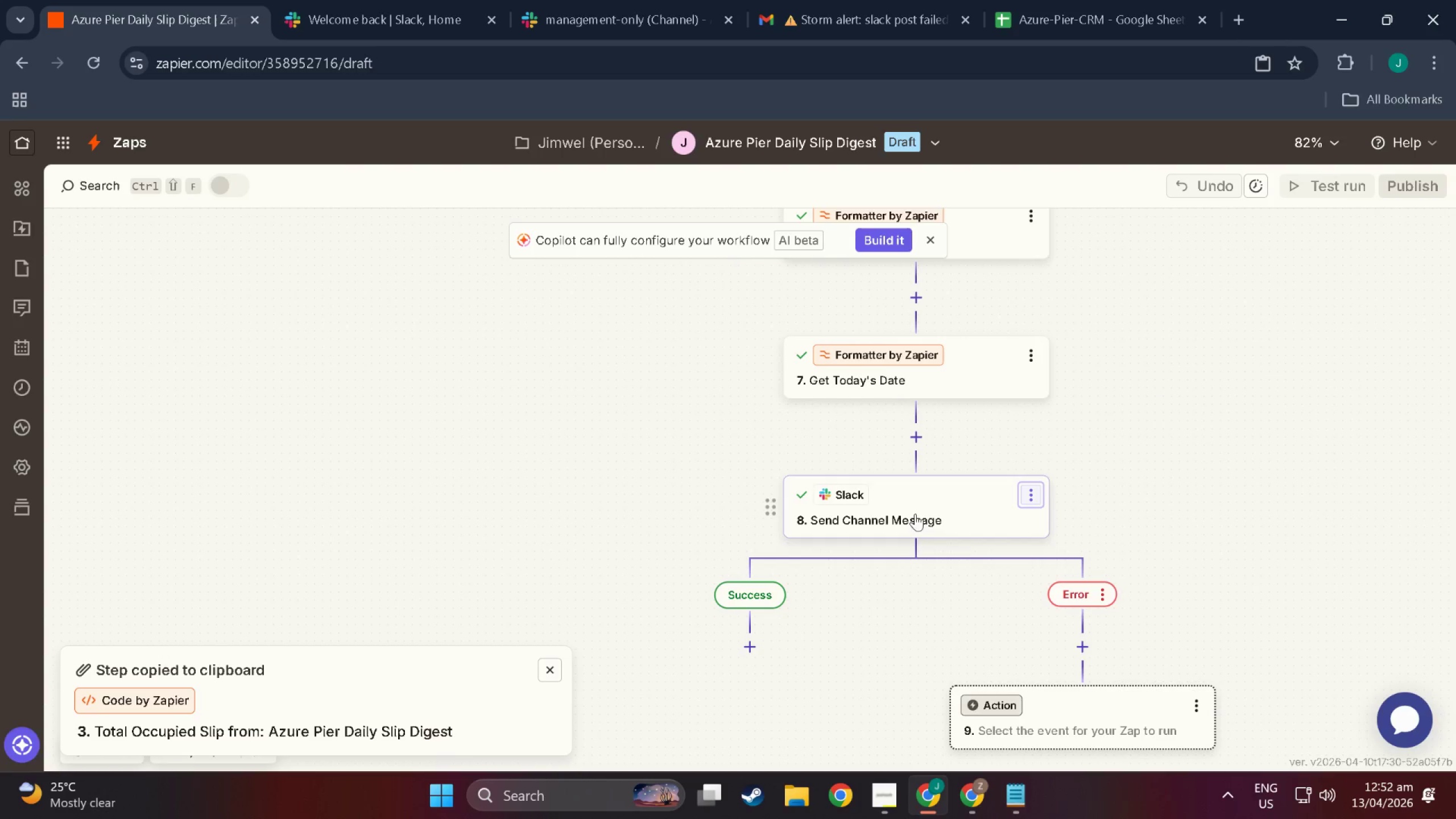 
scroll: coordinate [979, 542], scroll_direction: down, amount: 7.0
 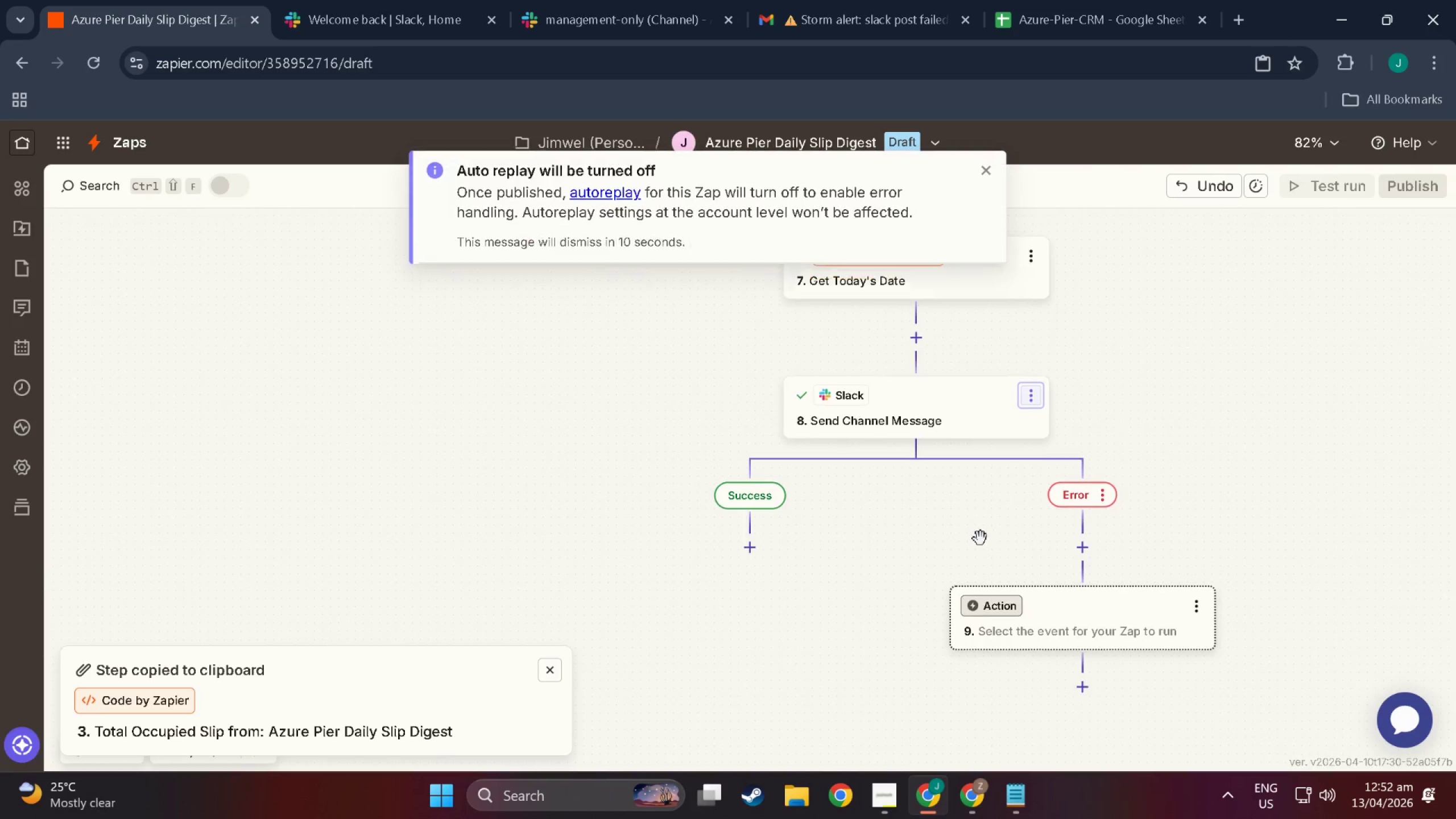 
mouse_move([970, 527])
 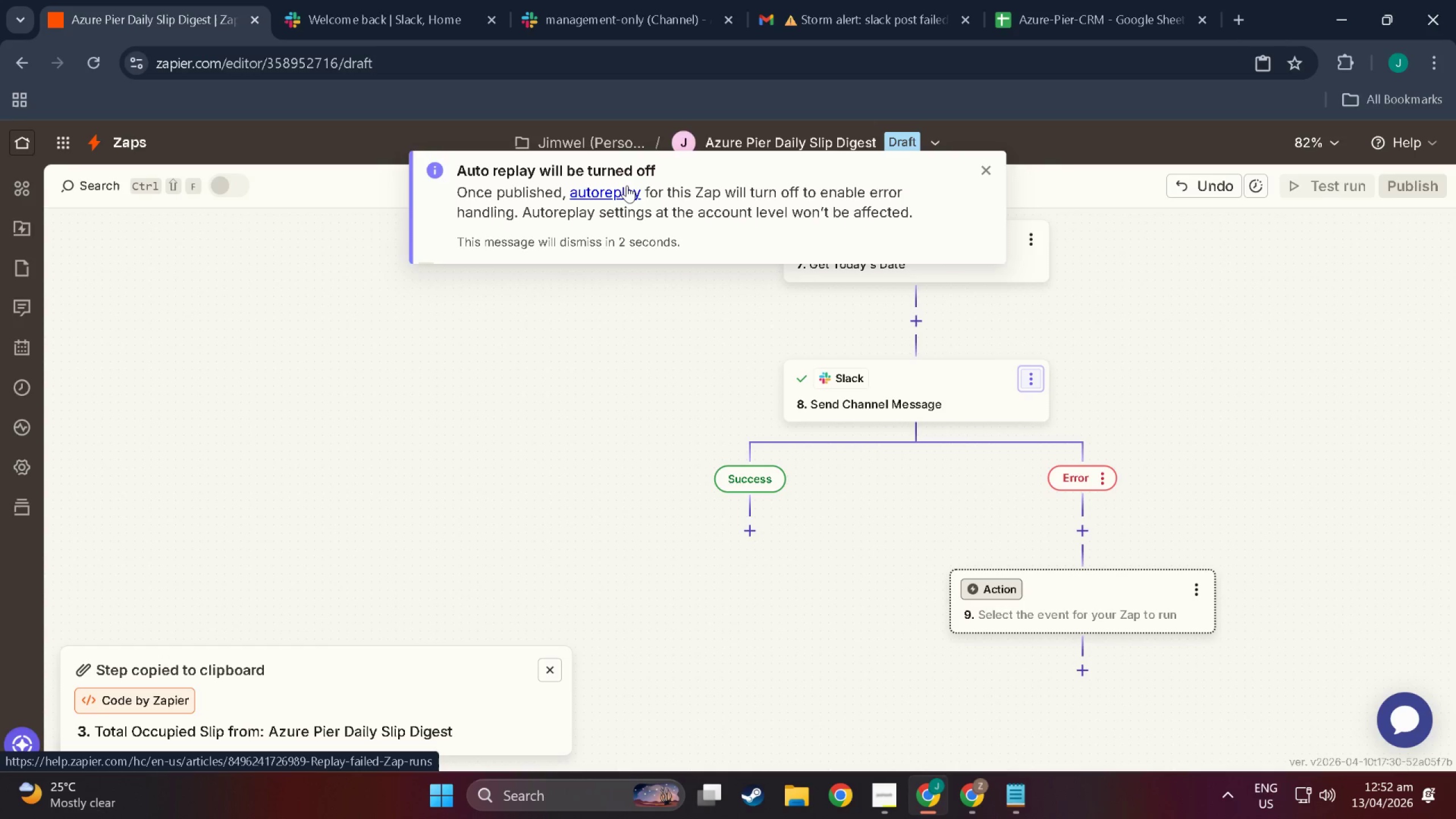 
wait(12.46)
 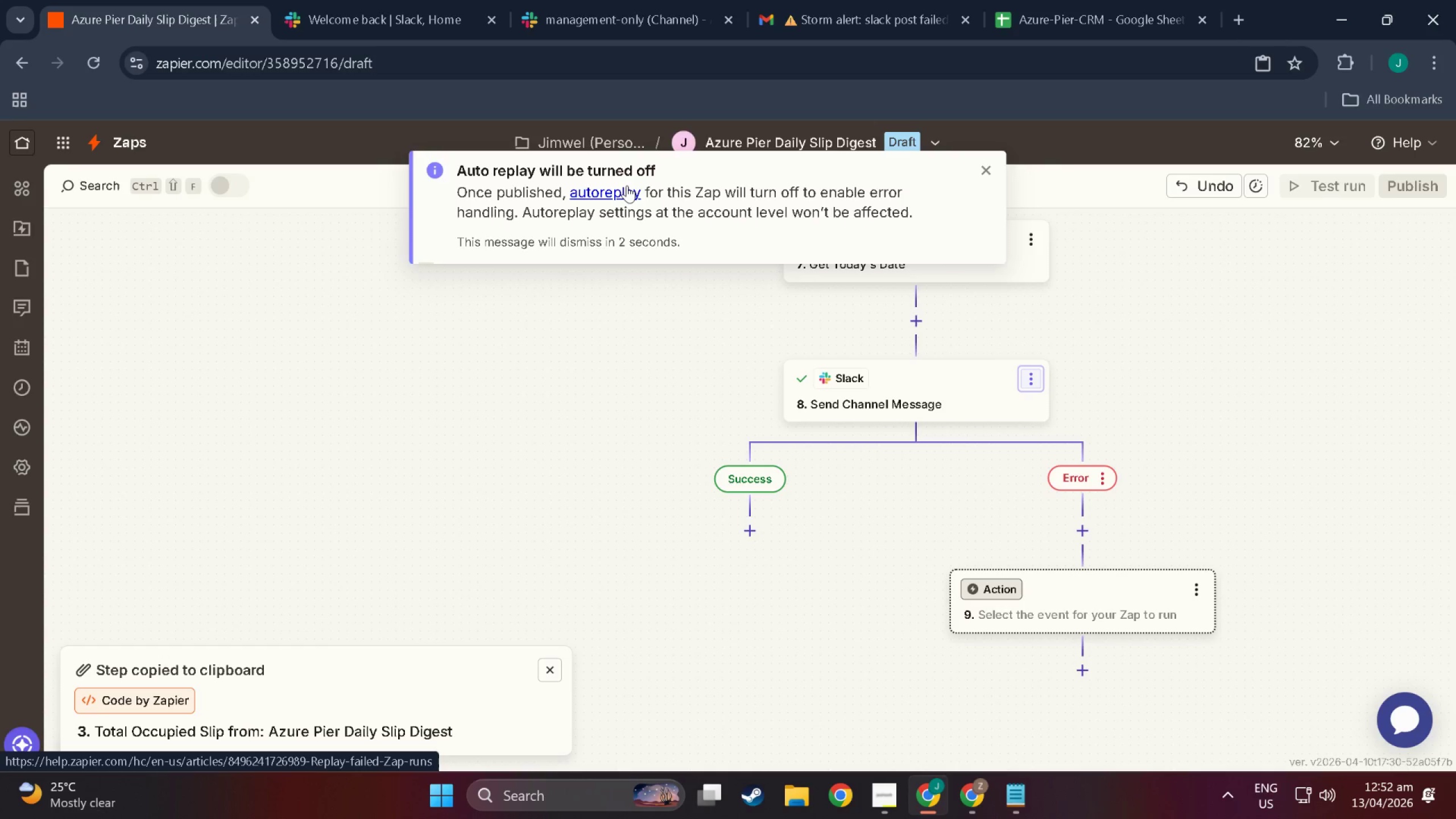 
left_click([892, 793])